 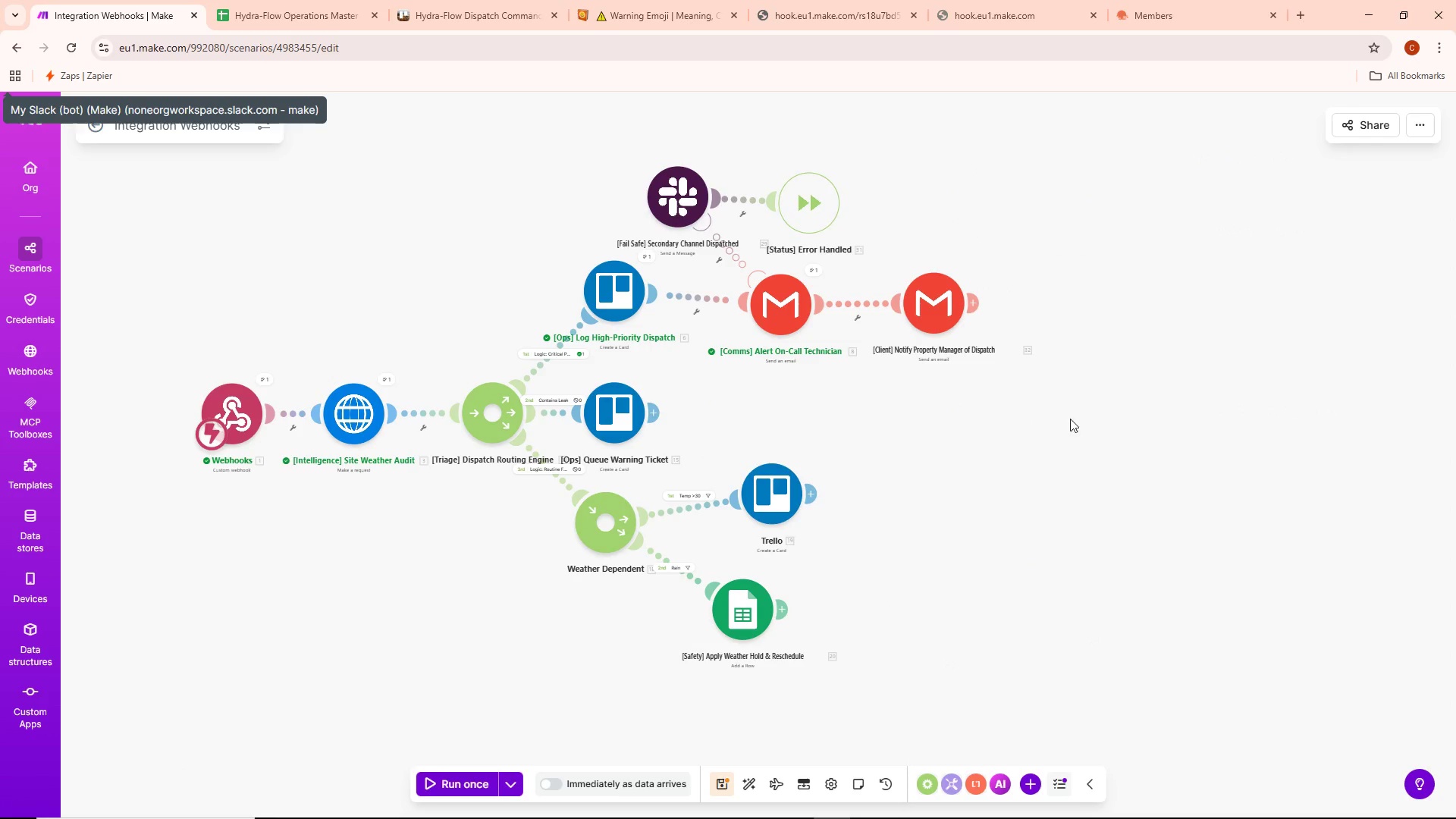 
left_click_drag(start_coordinate=[1071, 419], to_coordinate=[1066, 451])
 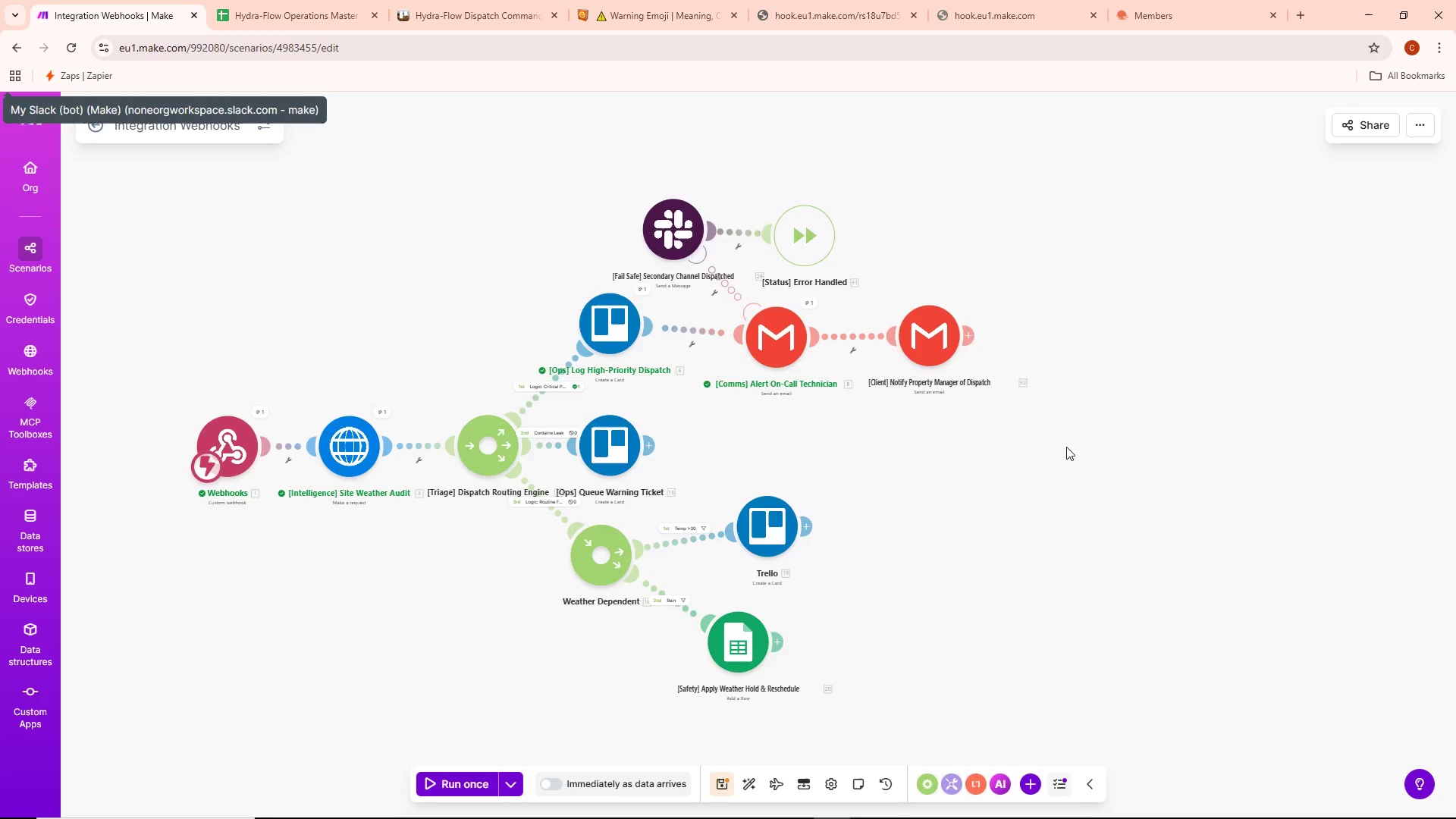 
scroll: coordinate [1066, 446], scroll_direction: down, amount: 2.0
 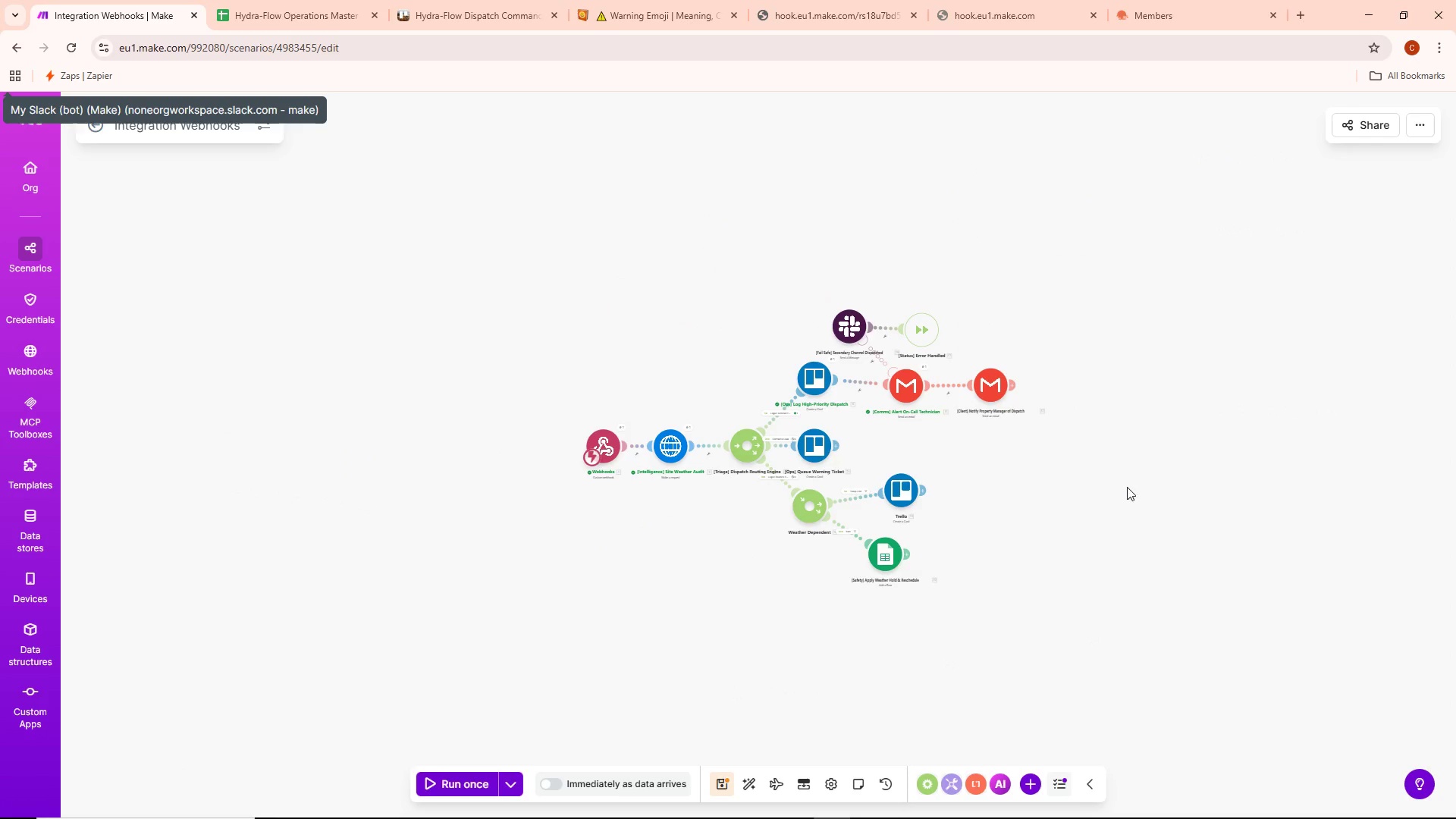 
scroll: coordinate [1121, 469], scroll_direction: up, amount: 2.0
 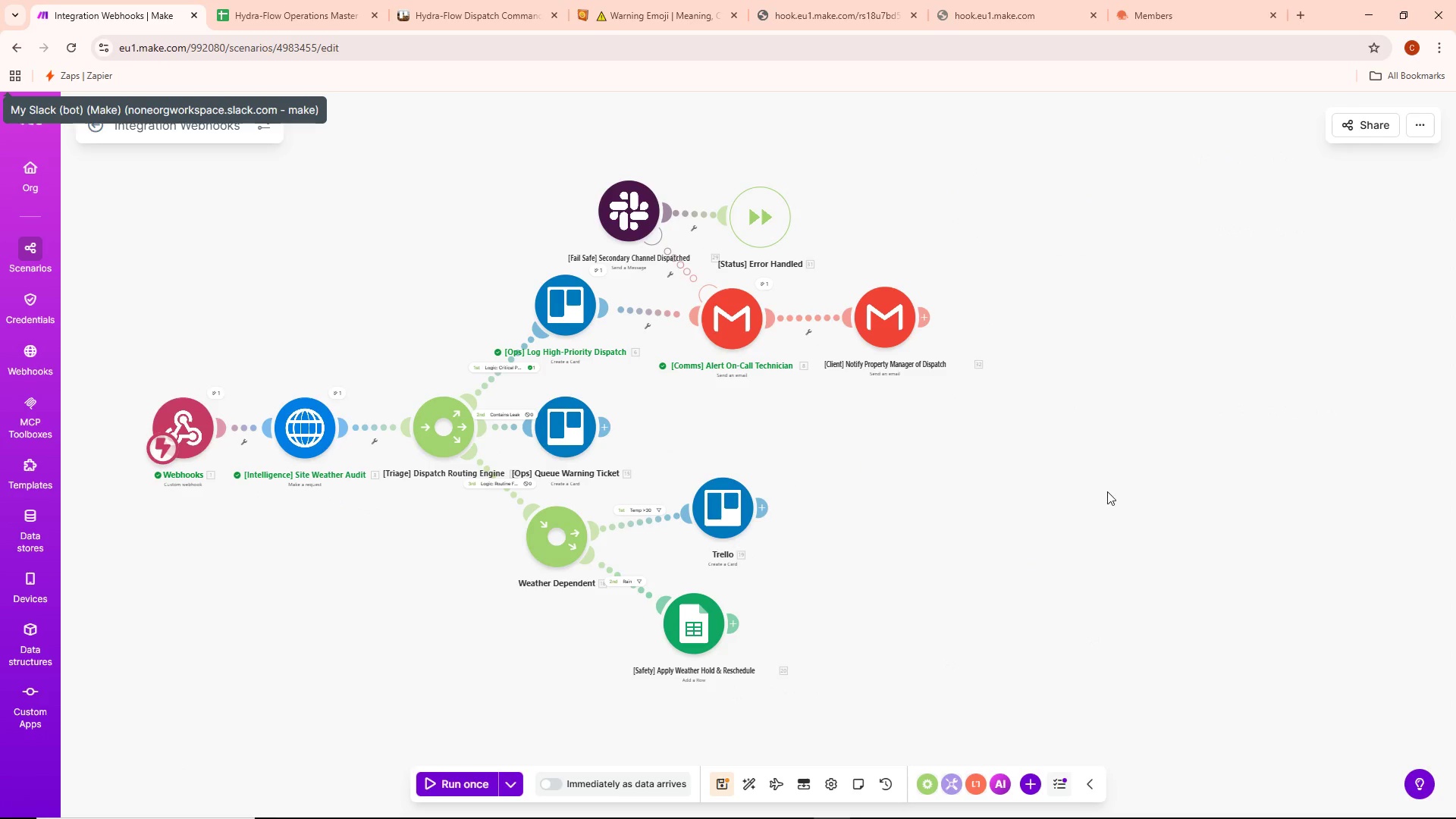 
left_click_drag(start_coordinate=[1108, 491], to_coordinate=[1138, 417])
 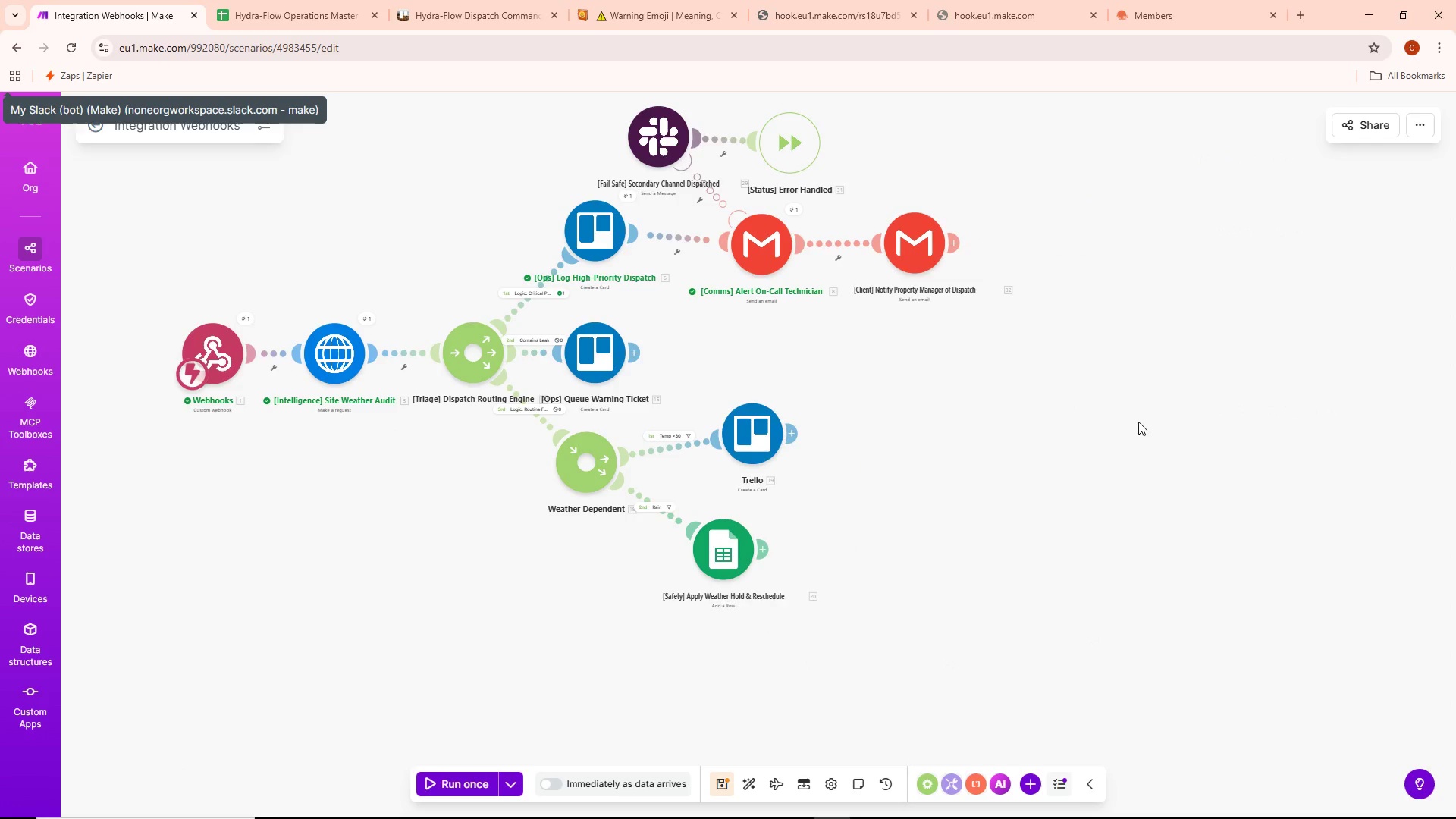 
left_click_drag(start_coordinate=[1138, 417], to_coordinate=[1147, 453])
 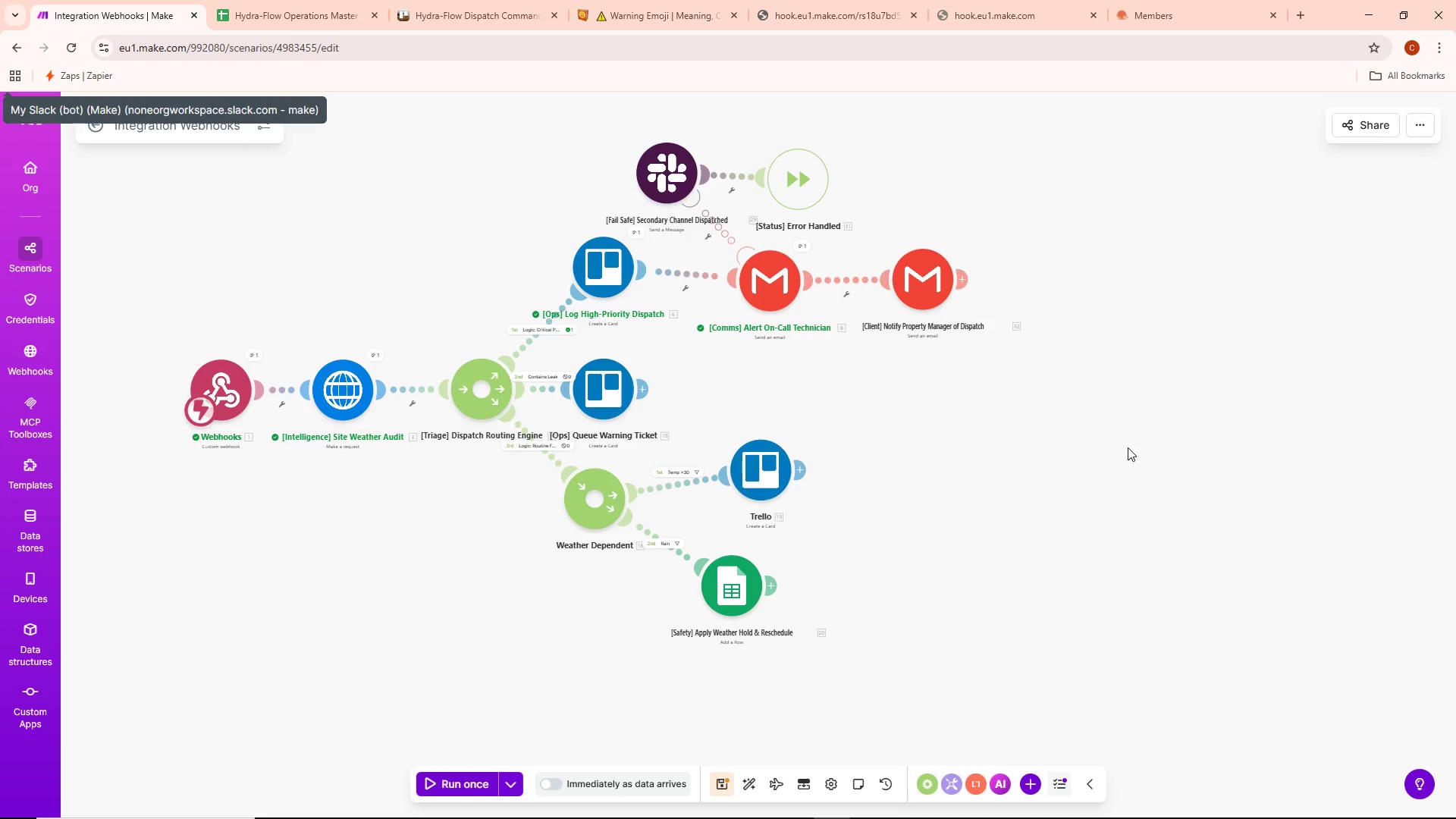 
wait(17.33)
 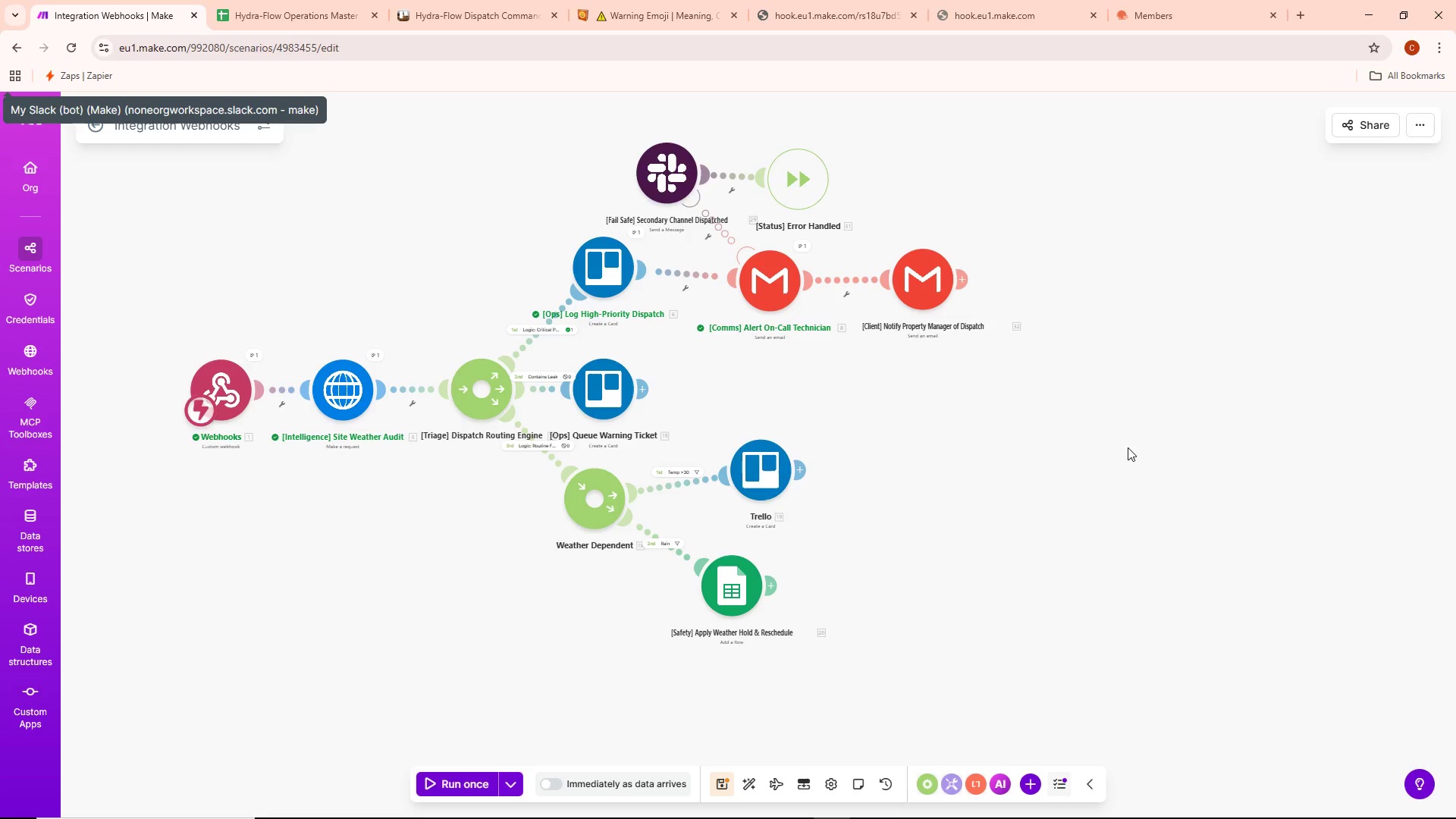 
key(Alt+AltLeft)
 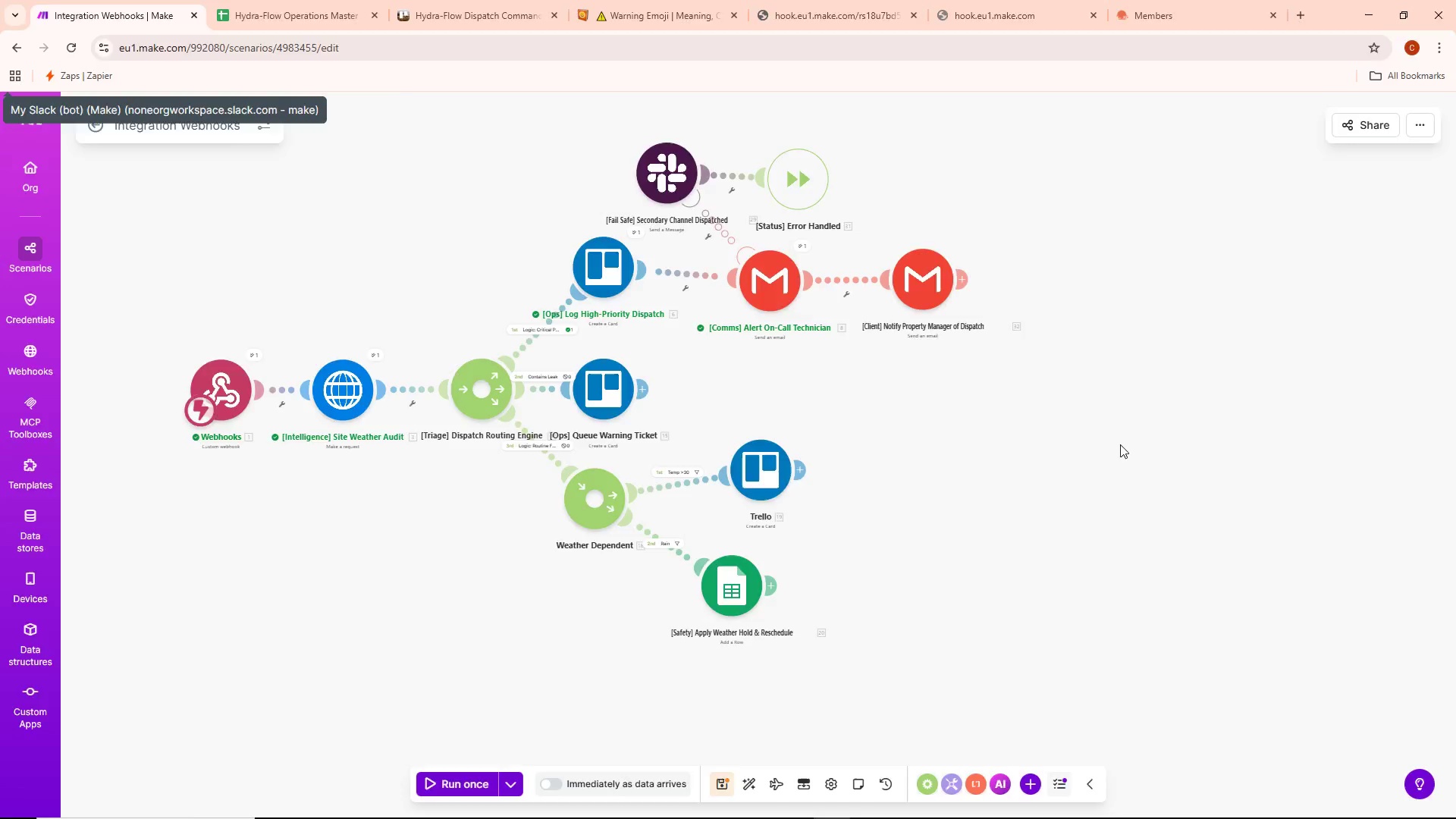 
key(Alt+Tab)